 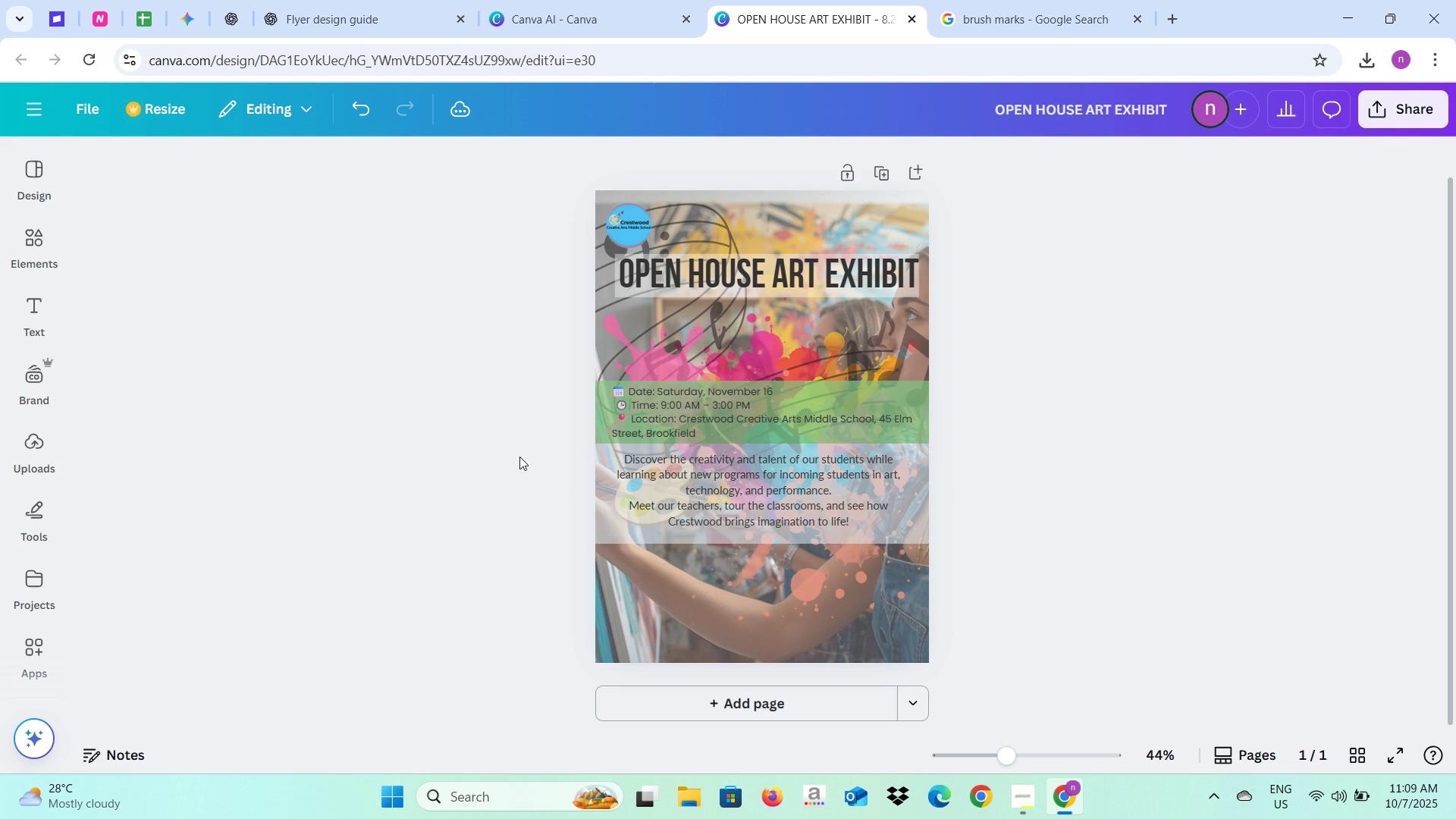 
left_click([1076, 562])
 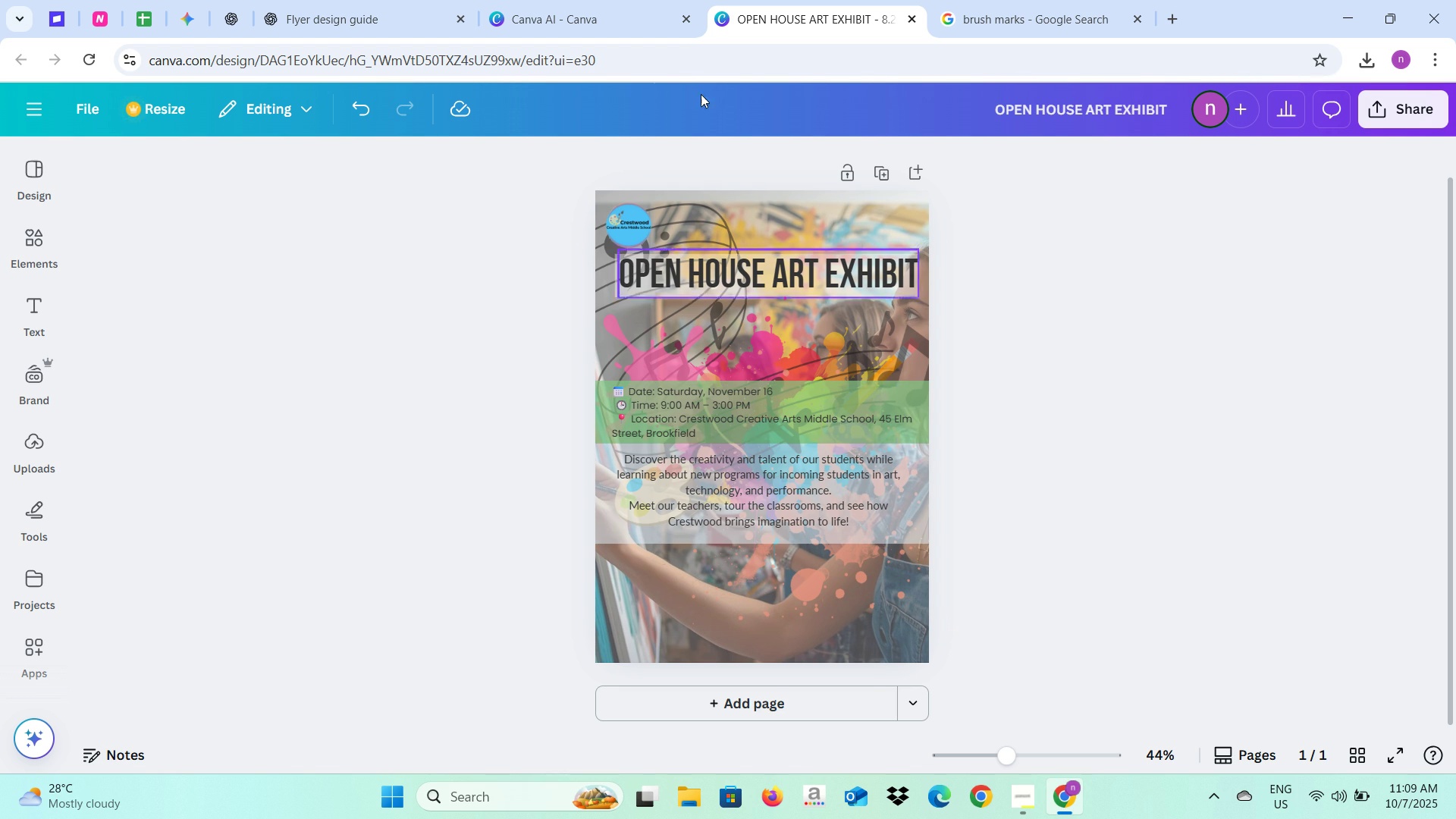 
left_click([412, 0])
 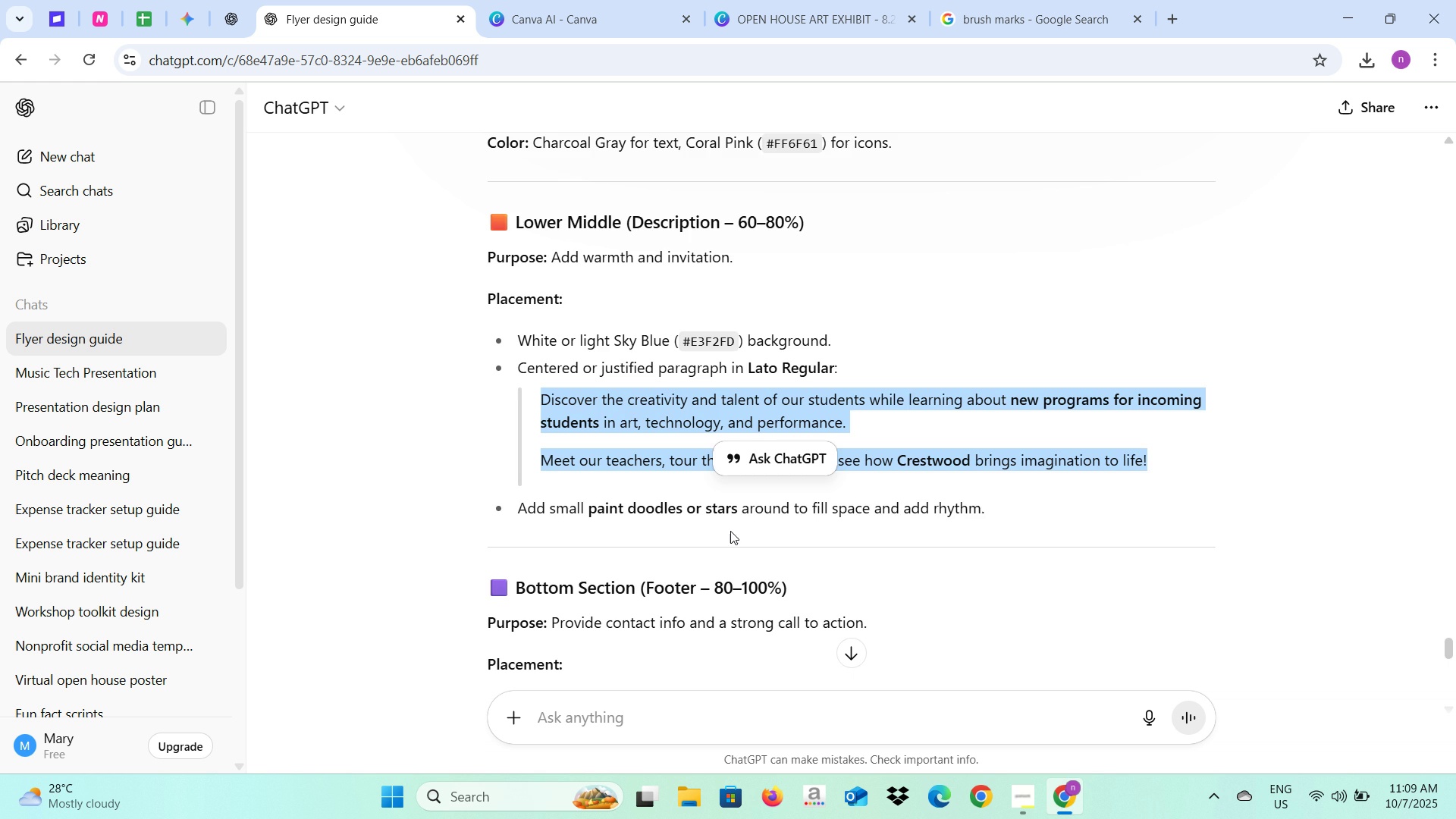 
scroll: coordinate [730, 531], scroll_direction: down, amount: 3.0
 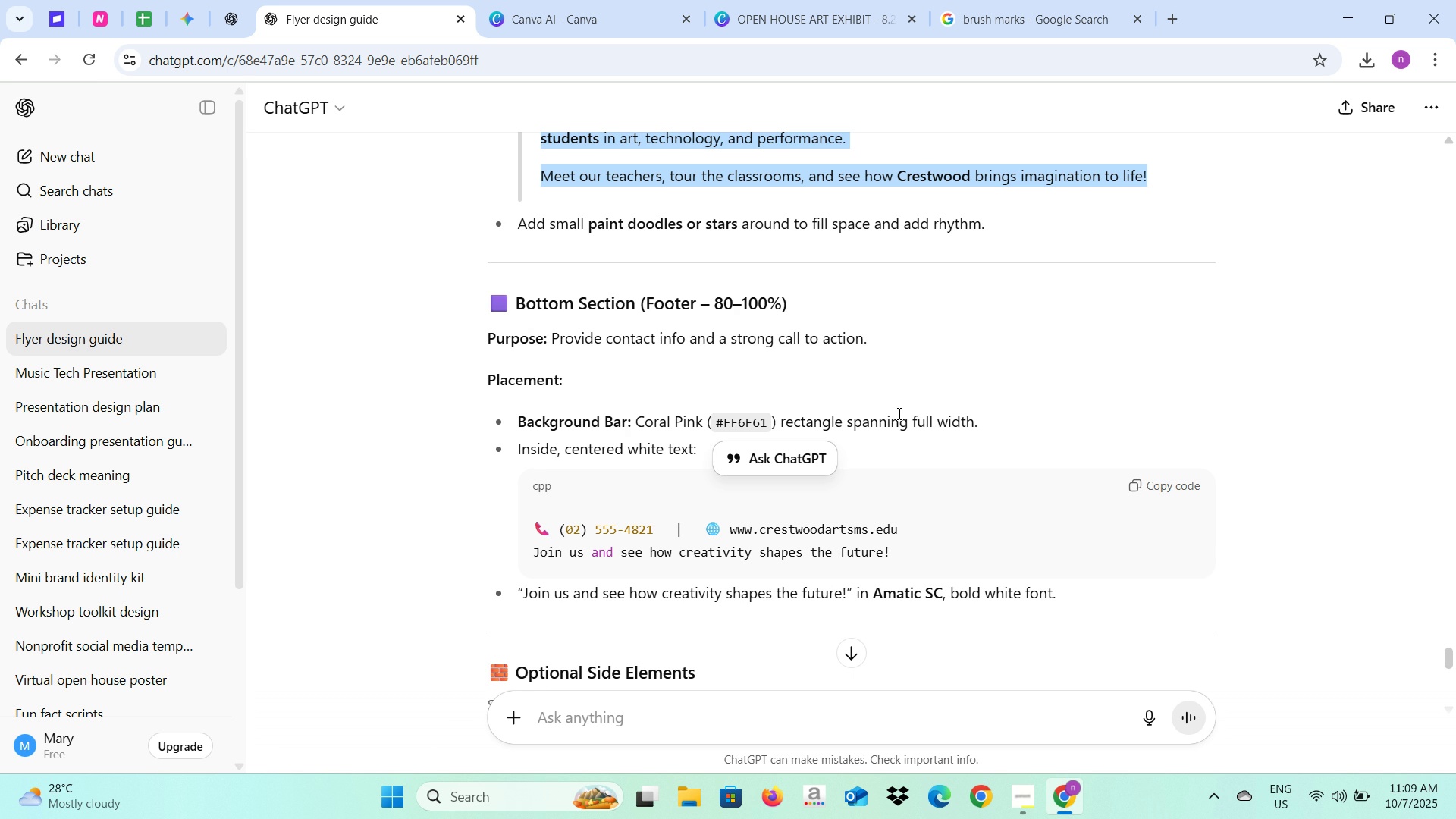 
wait(11.44)
 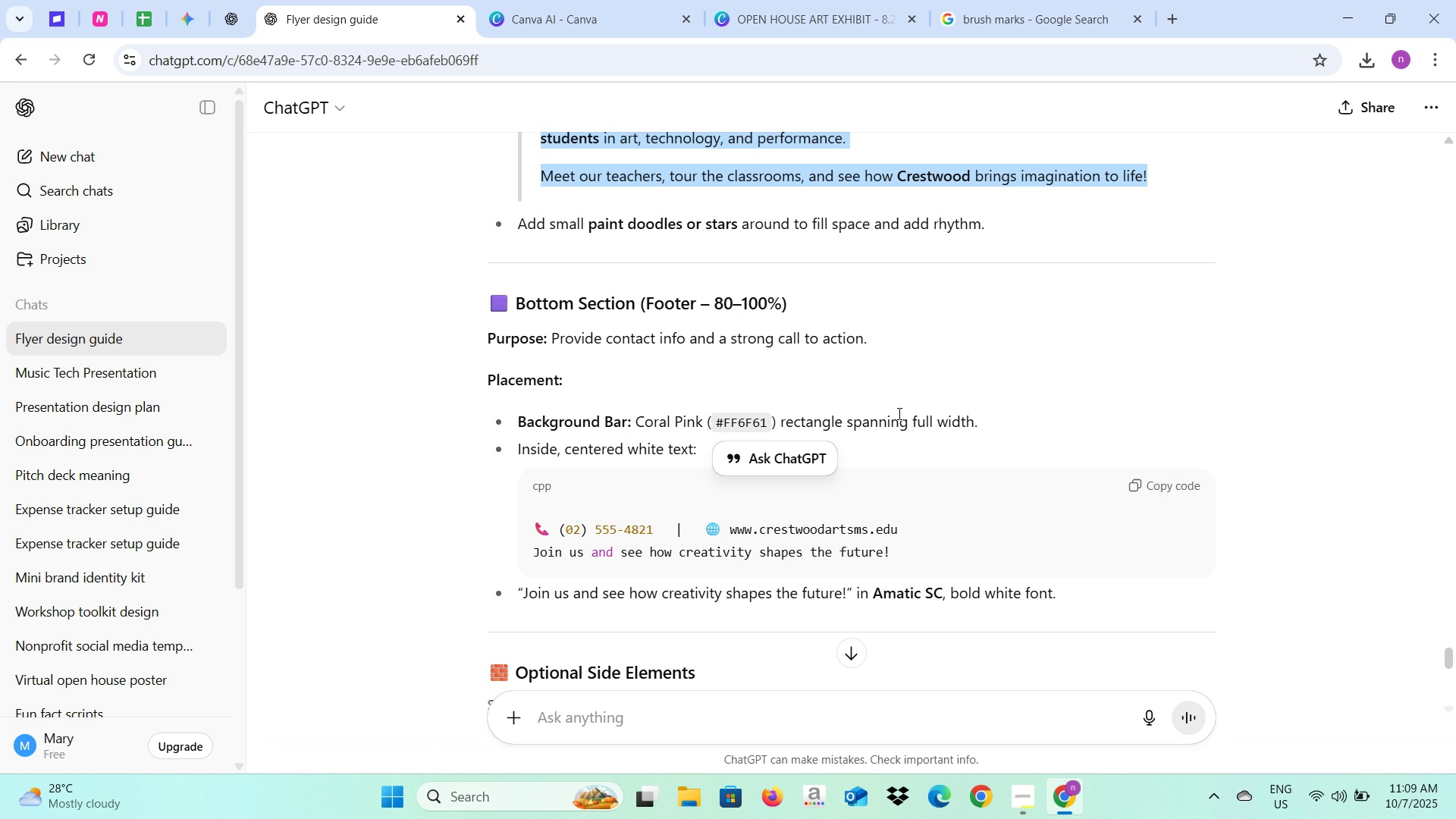 
scroll: coordinate [899, 414], scroll_direction: down, amount: 2.0
 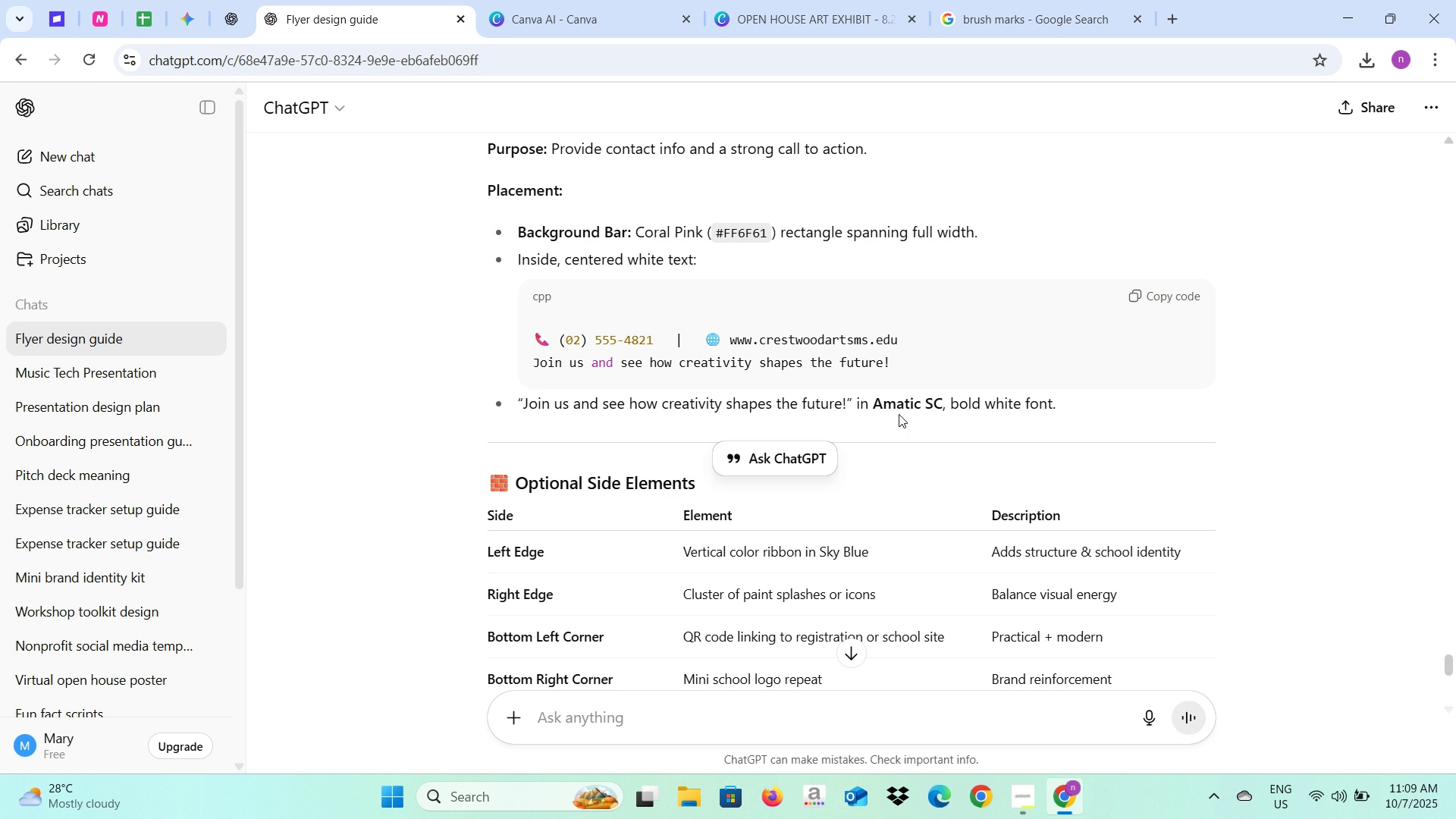 
wait(7.65)
 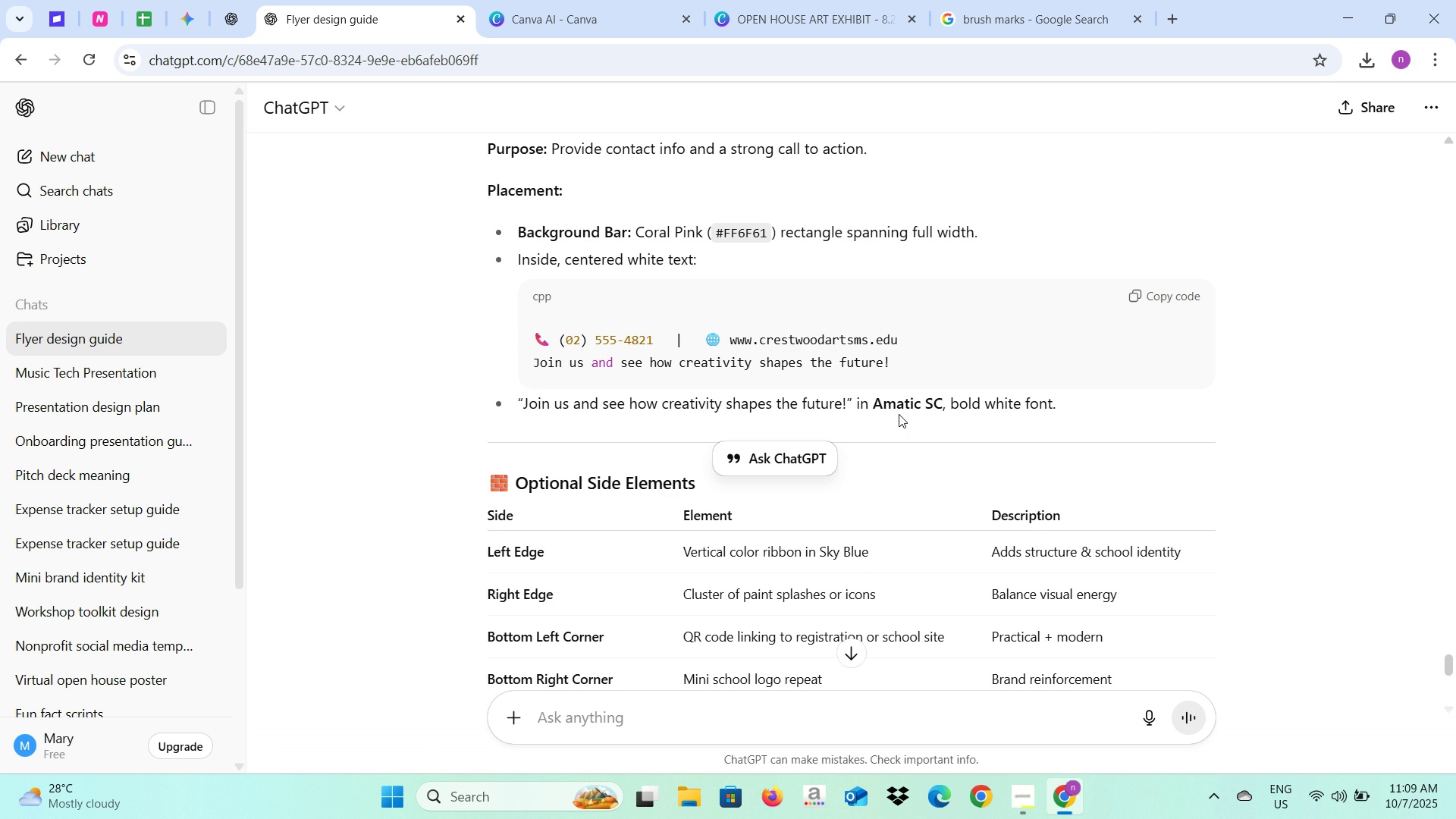 
scroll: coordinate [899, 414], scroll_direction: up, amount: 2.0
 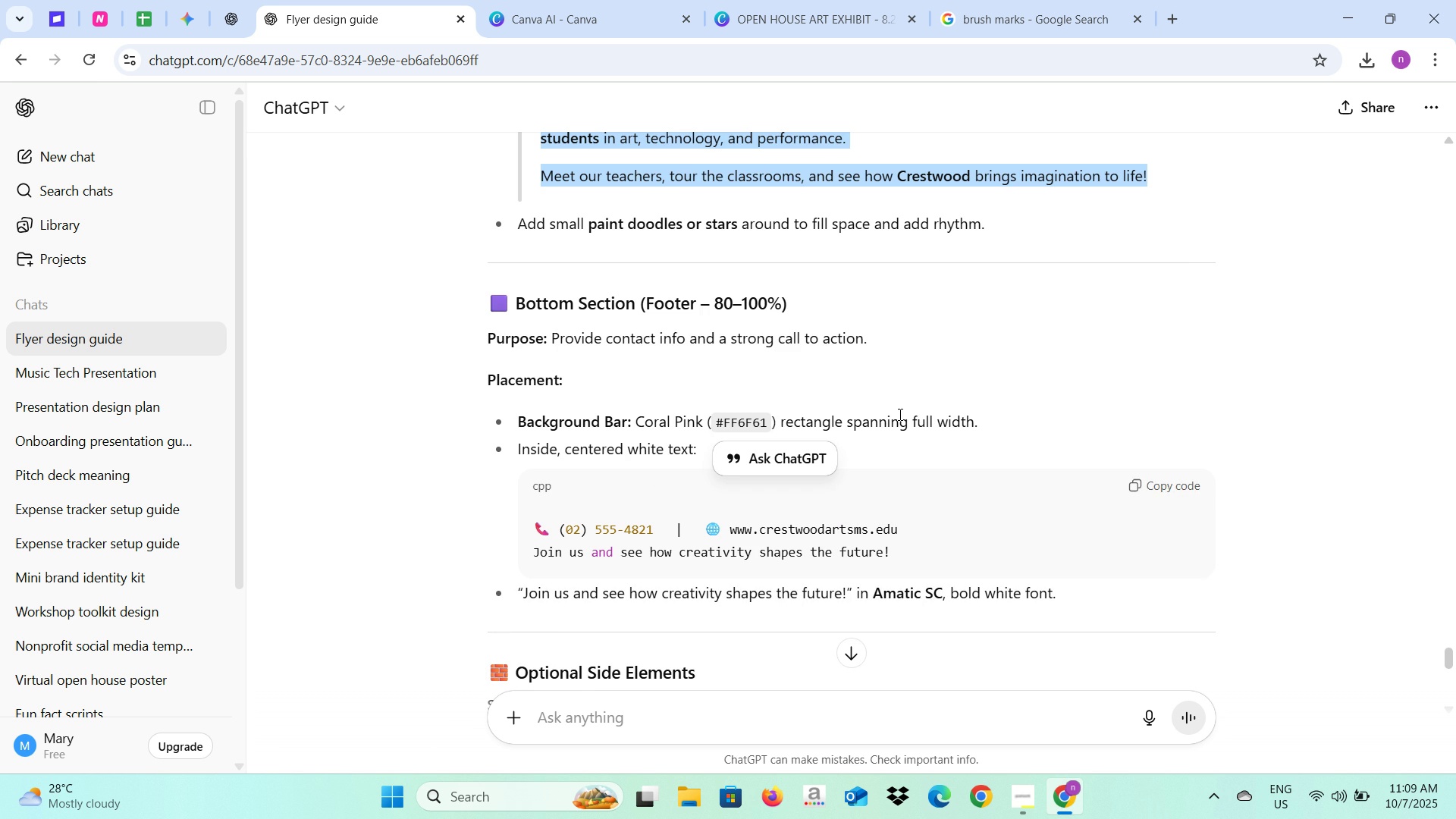 
key(Alt+AltLeft)
 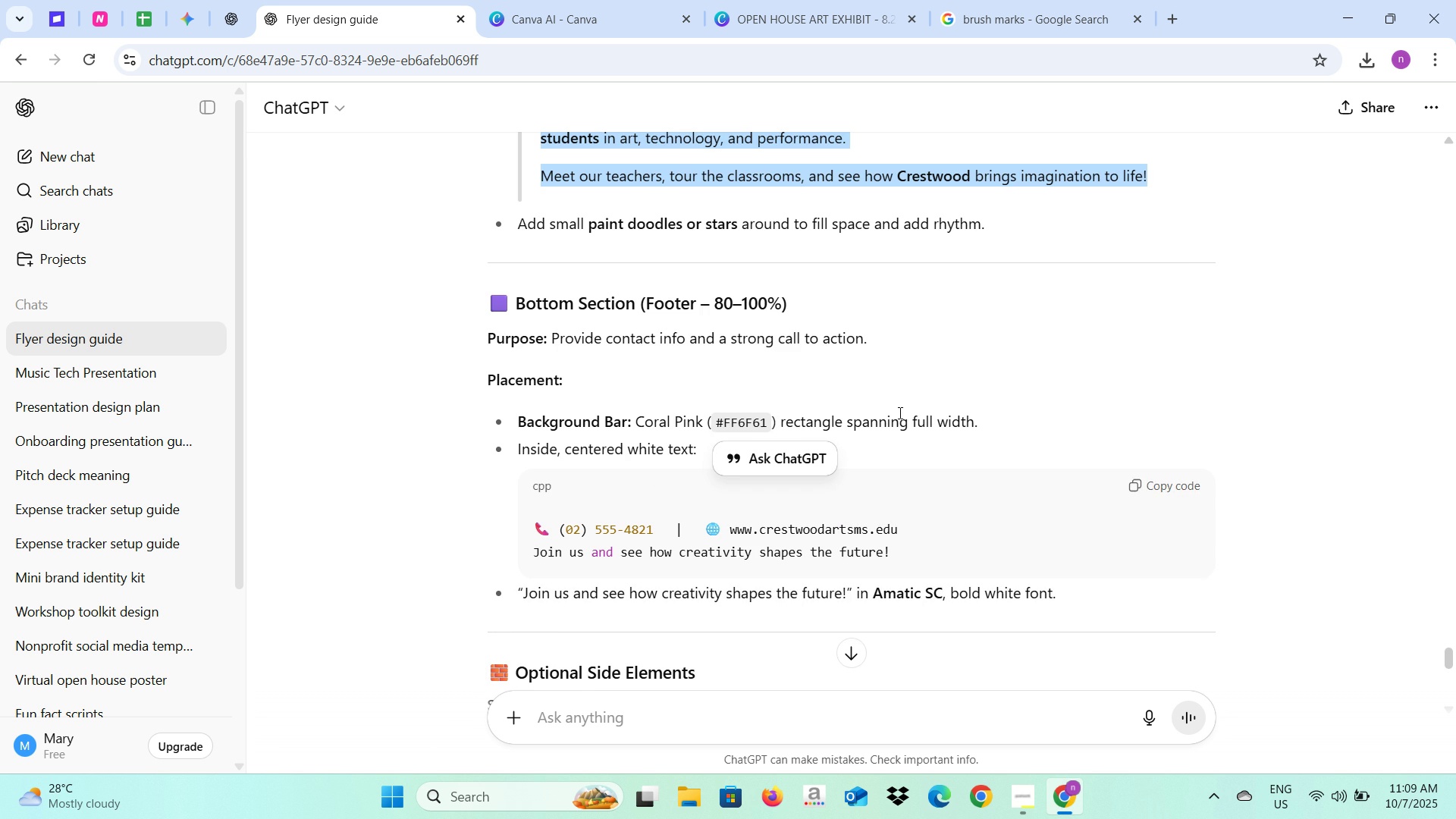 
key(Alt+Tab)